 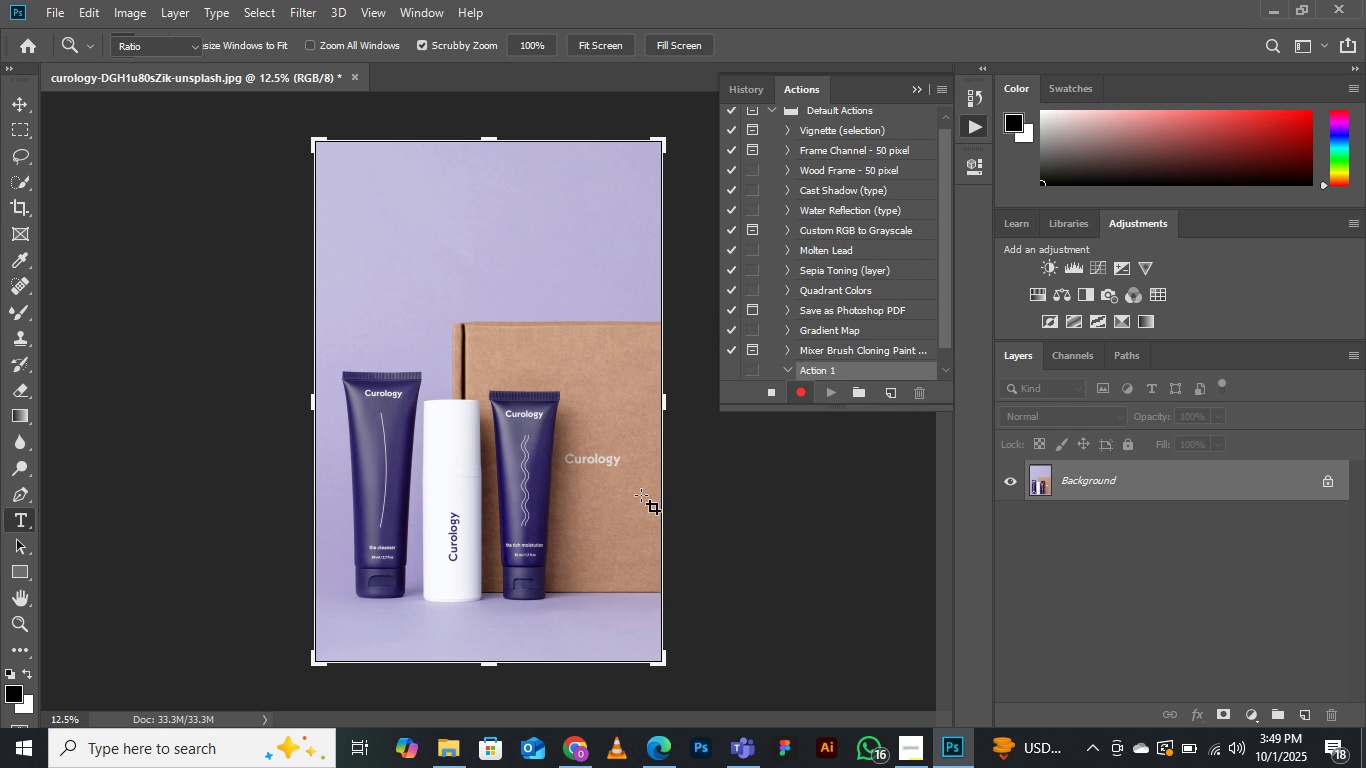 
type(vl)
 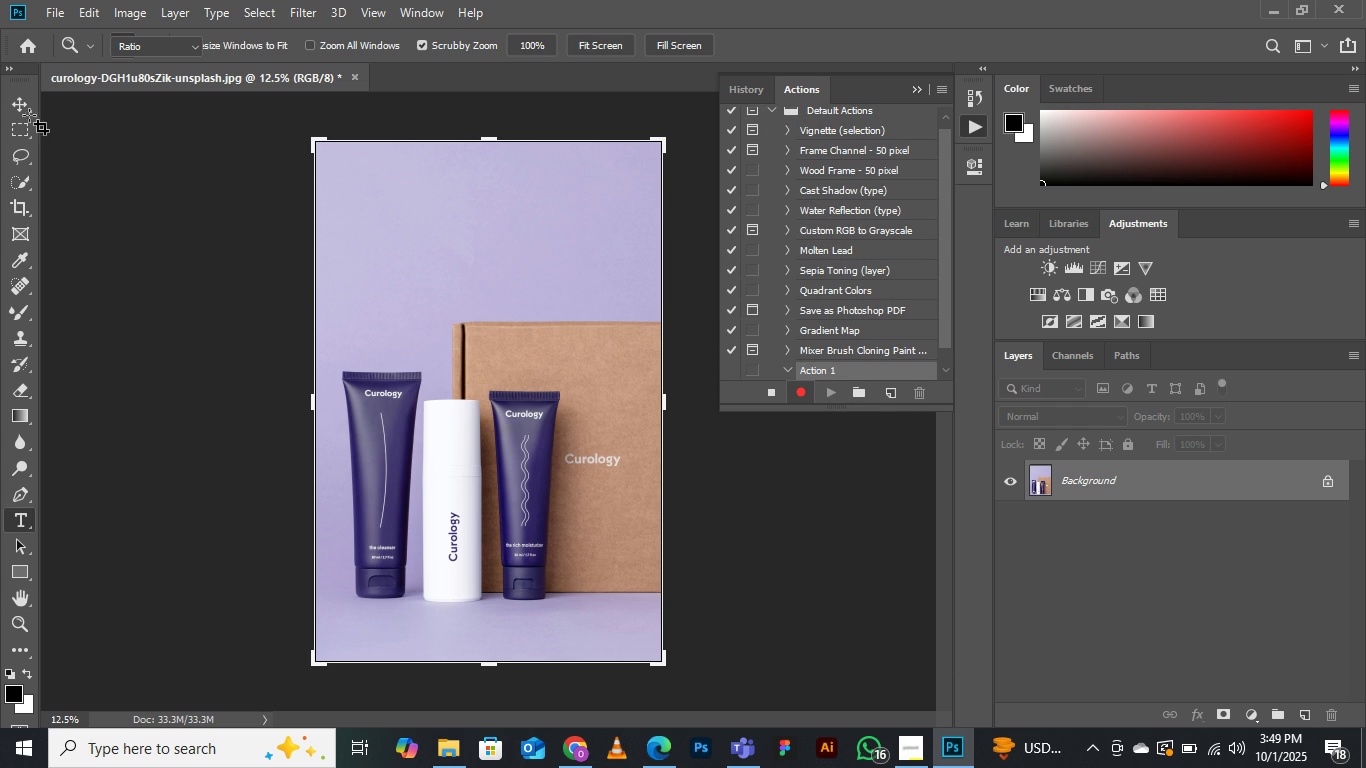 
left_click([25, 113])
 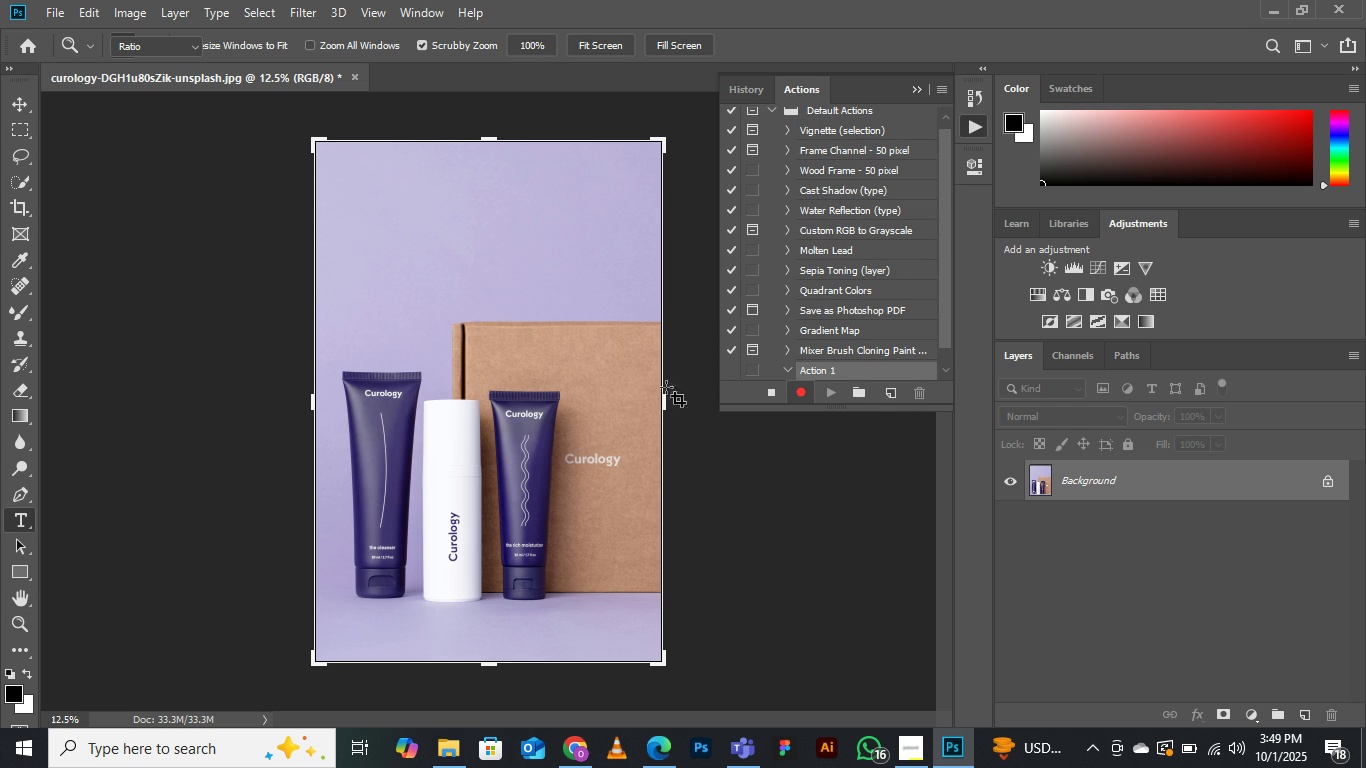 
scroll: coordinate [594, 464], scroll_direction: down, amount: 14.0
 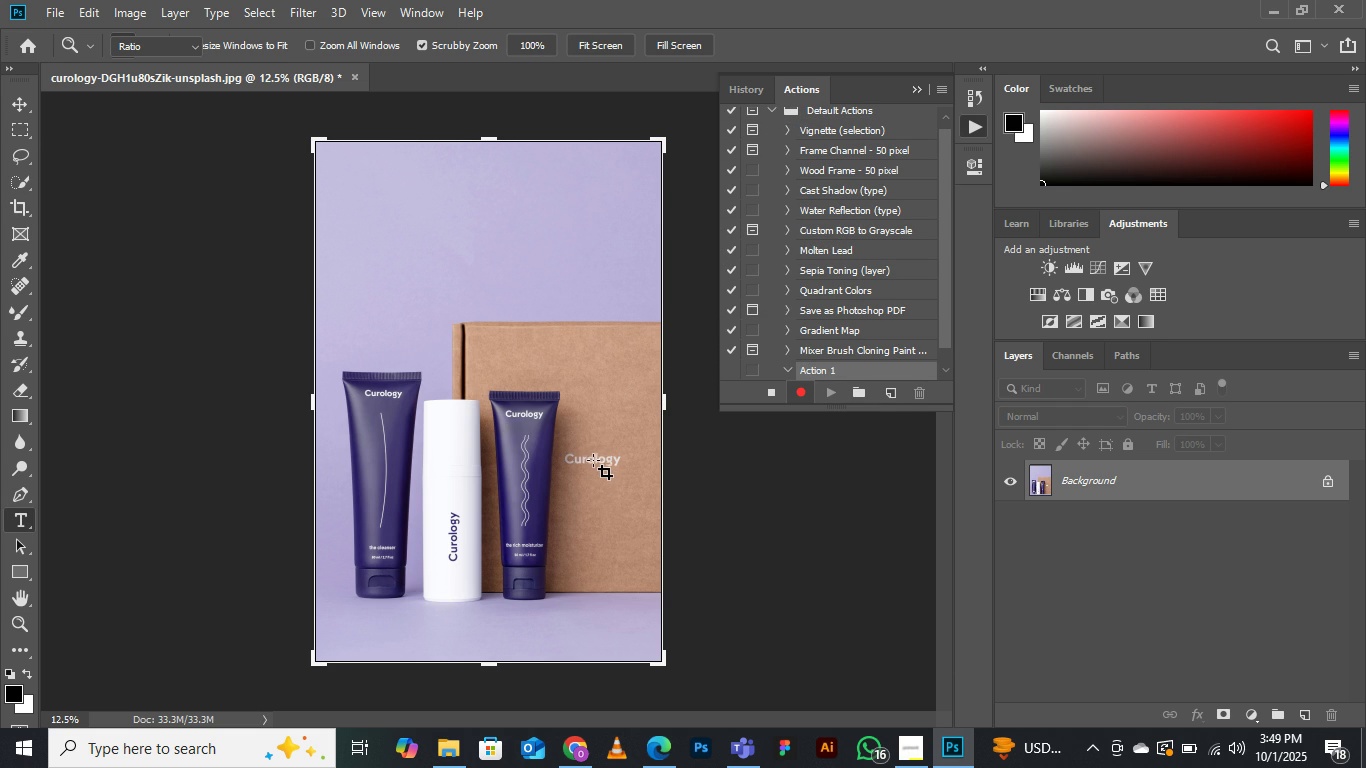 
type( vv)
 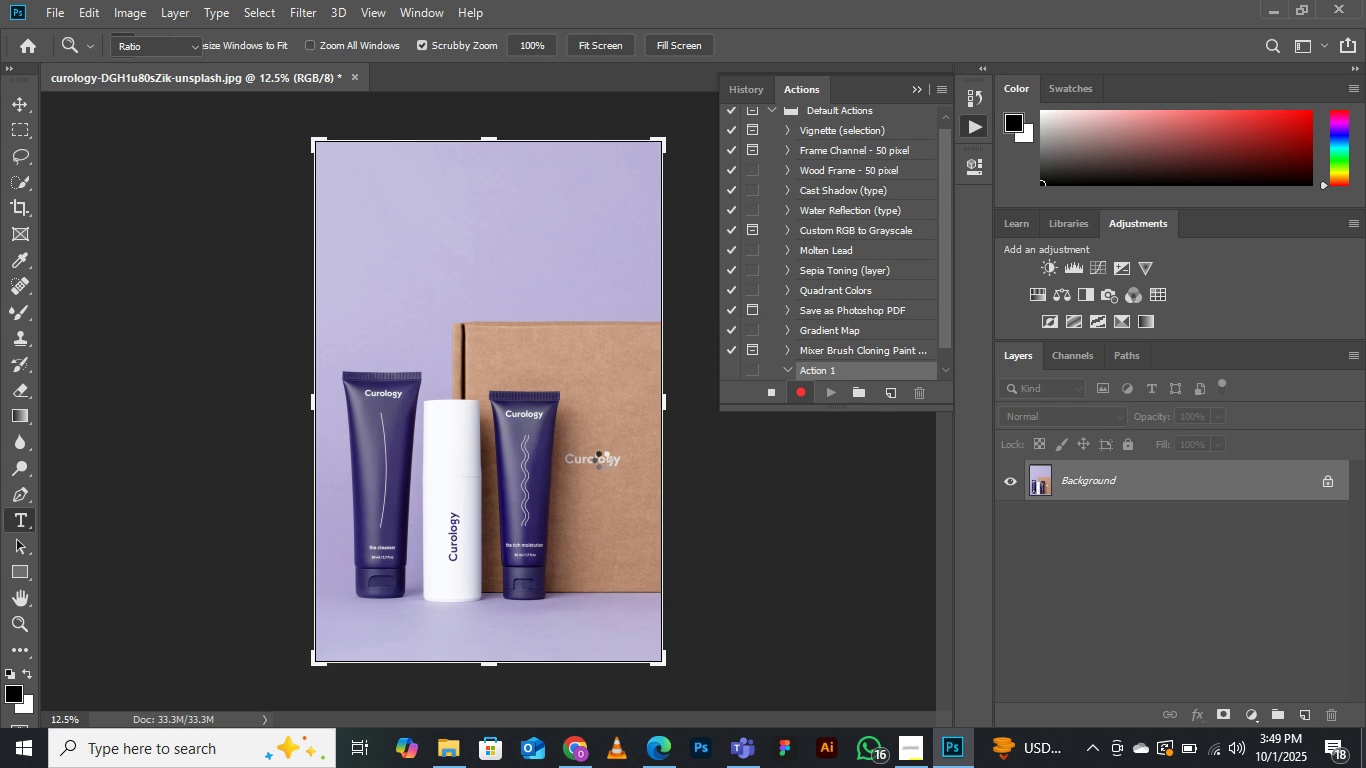 
wait(19.29)
 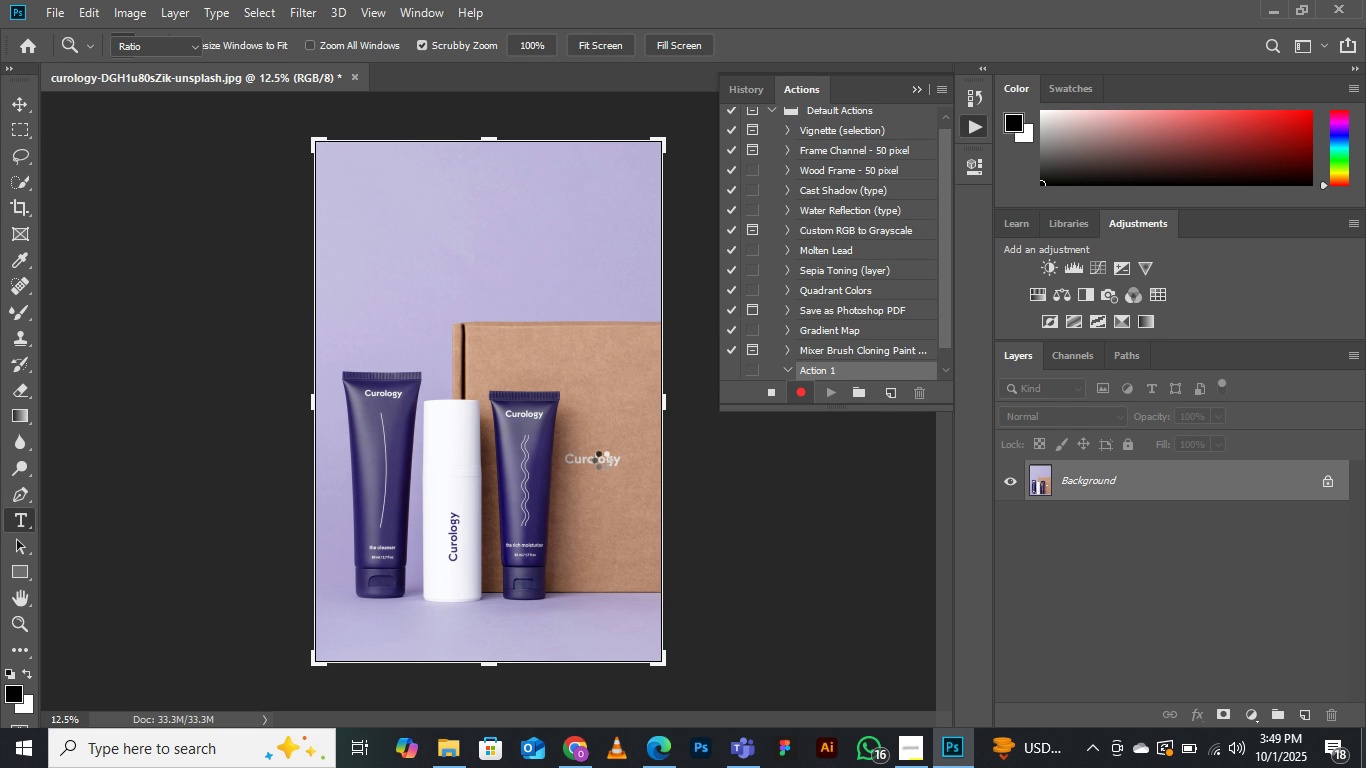 
left_click([922, 750])